 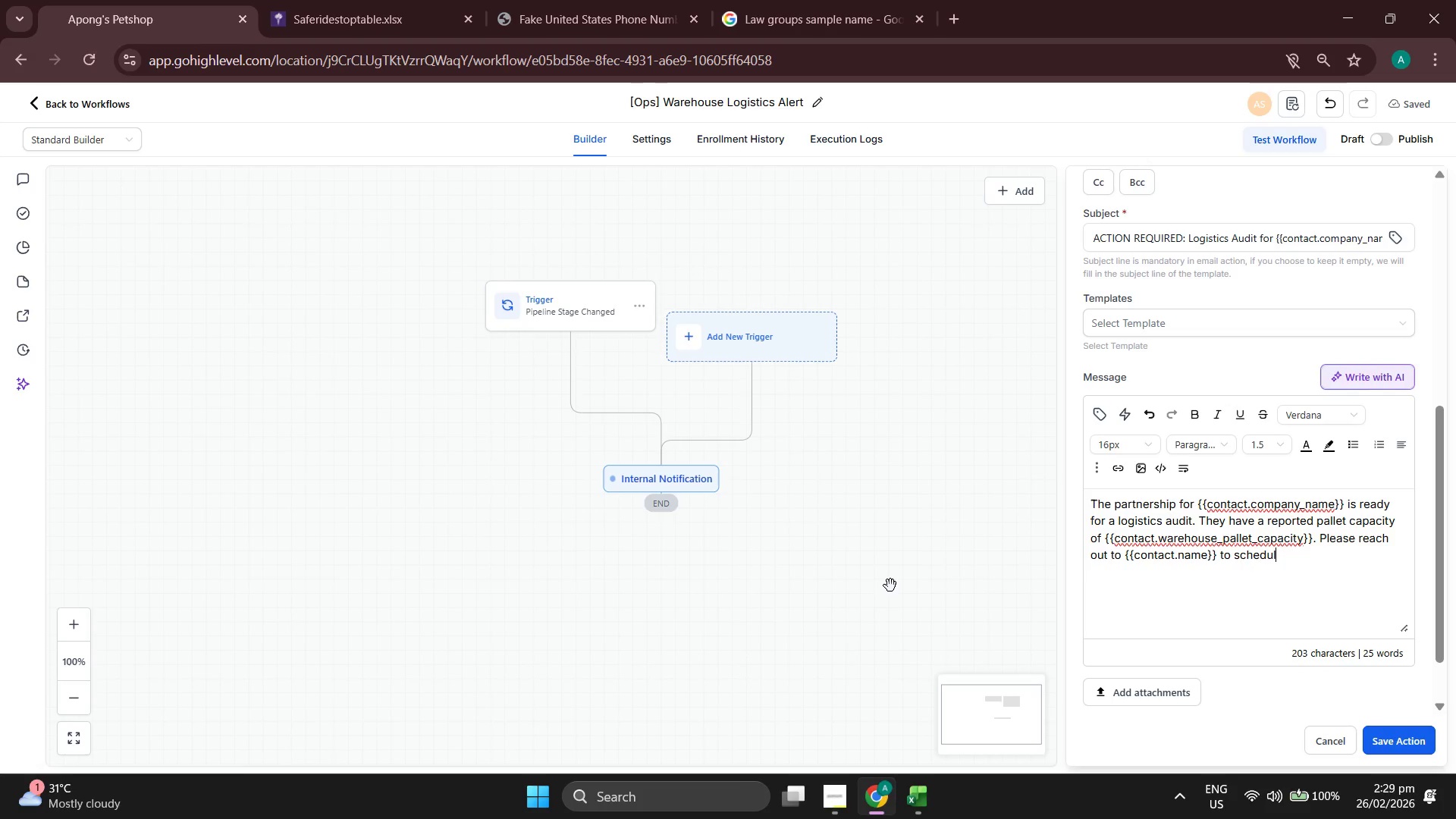 
type(e a site visit.)
 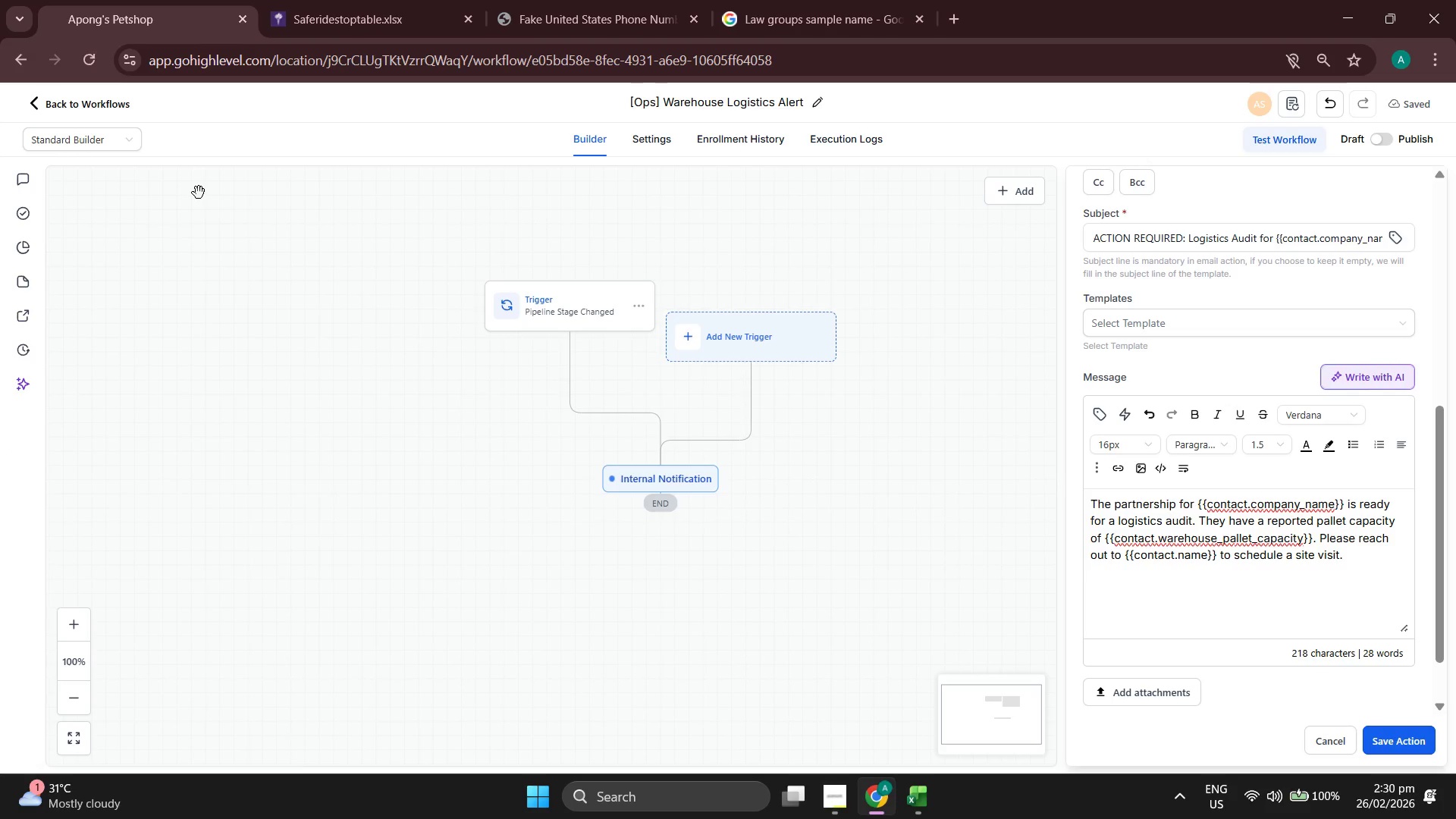 
wait(9.19)
 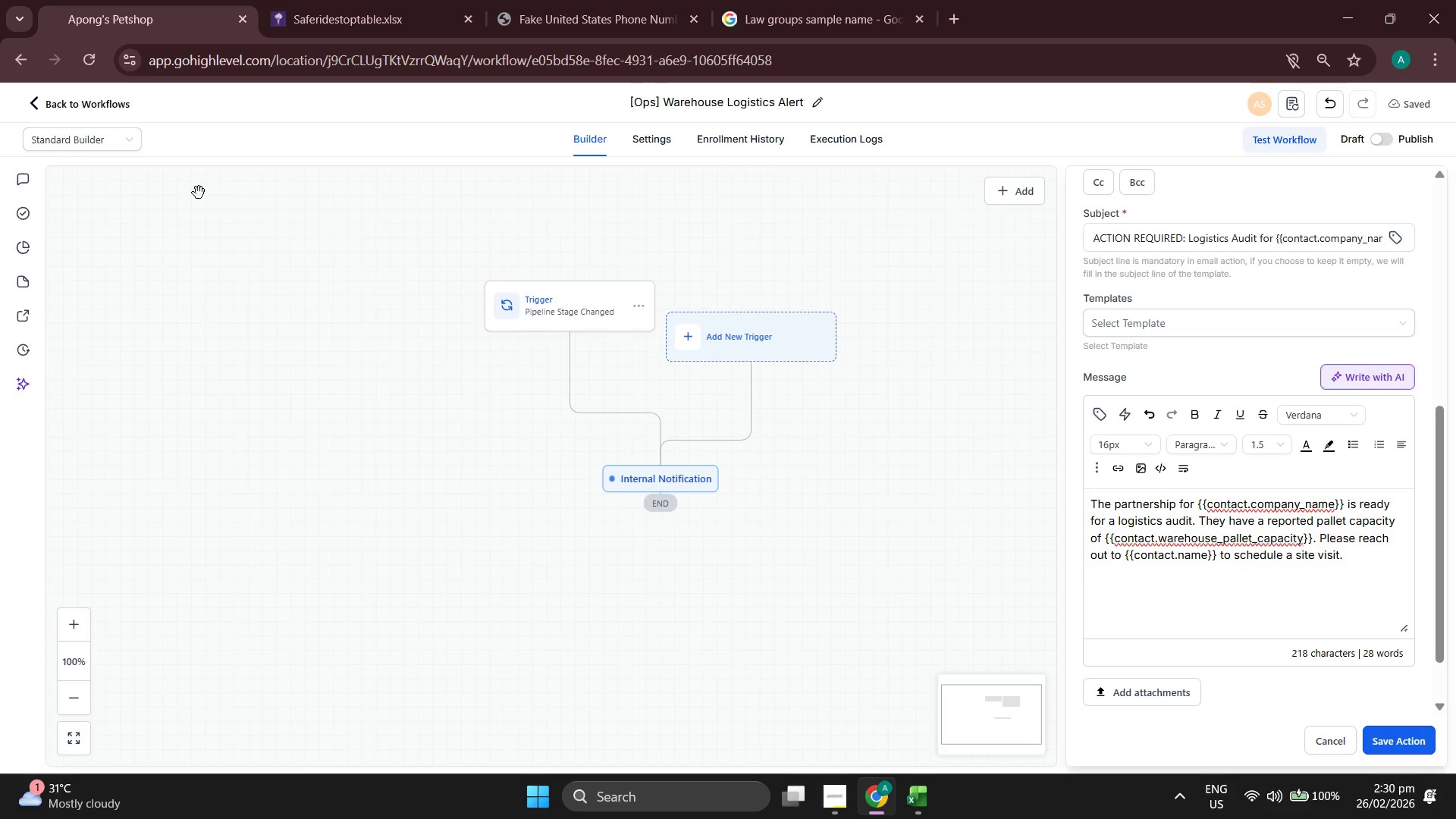 
scroll: coordinate [1307, 576], scroll_direction: down, amount: 2.0
 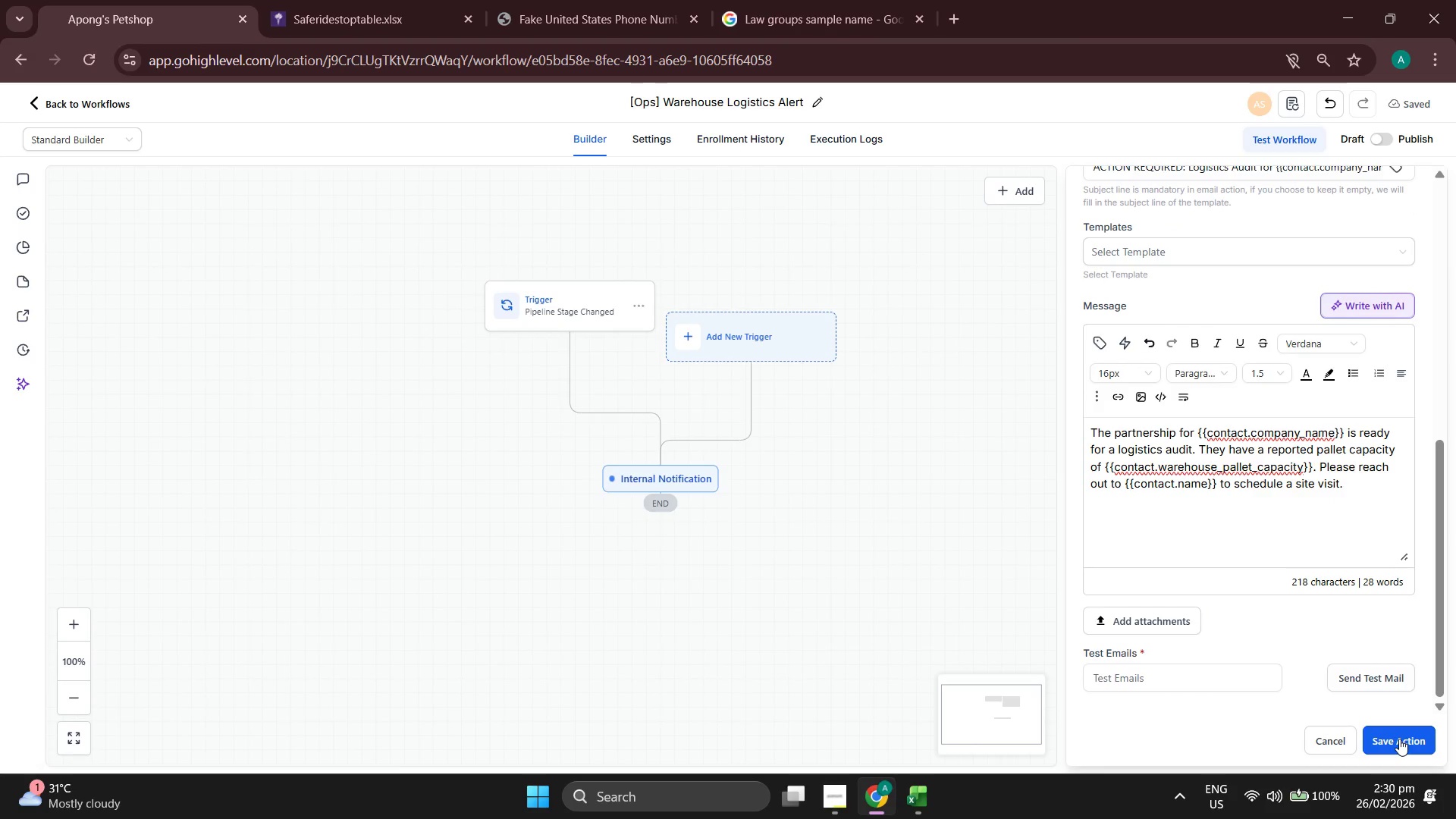 
left_click([1399, 739])
 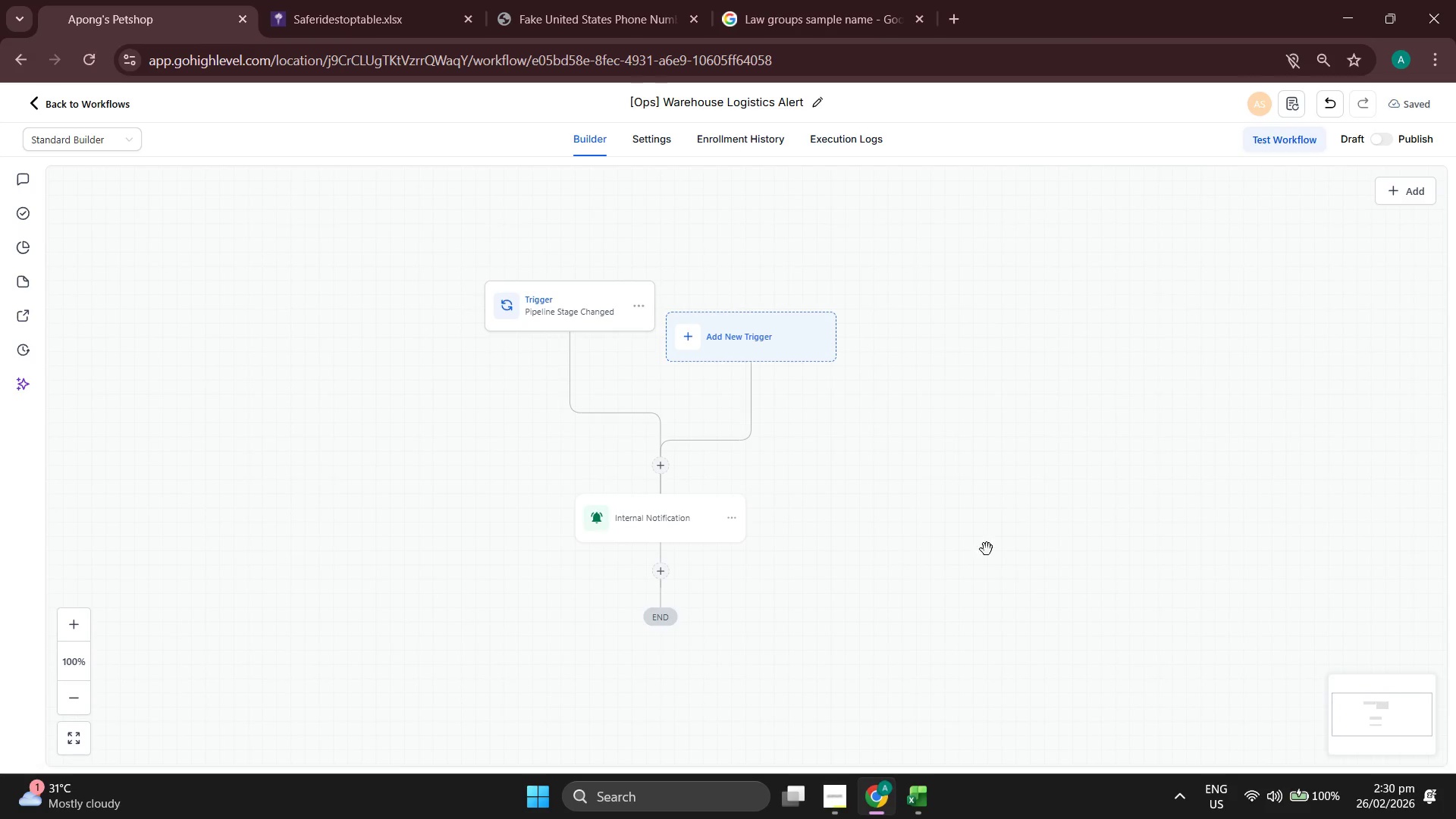 
left_click_drag(start_coordinate=[1085, 441], to_coordinate=[1078, 497])
 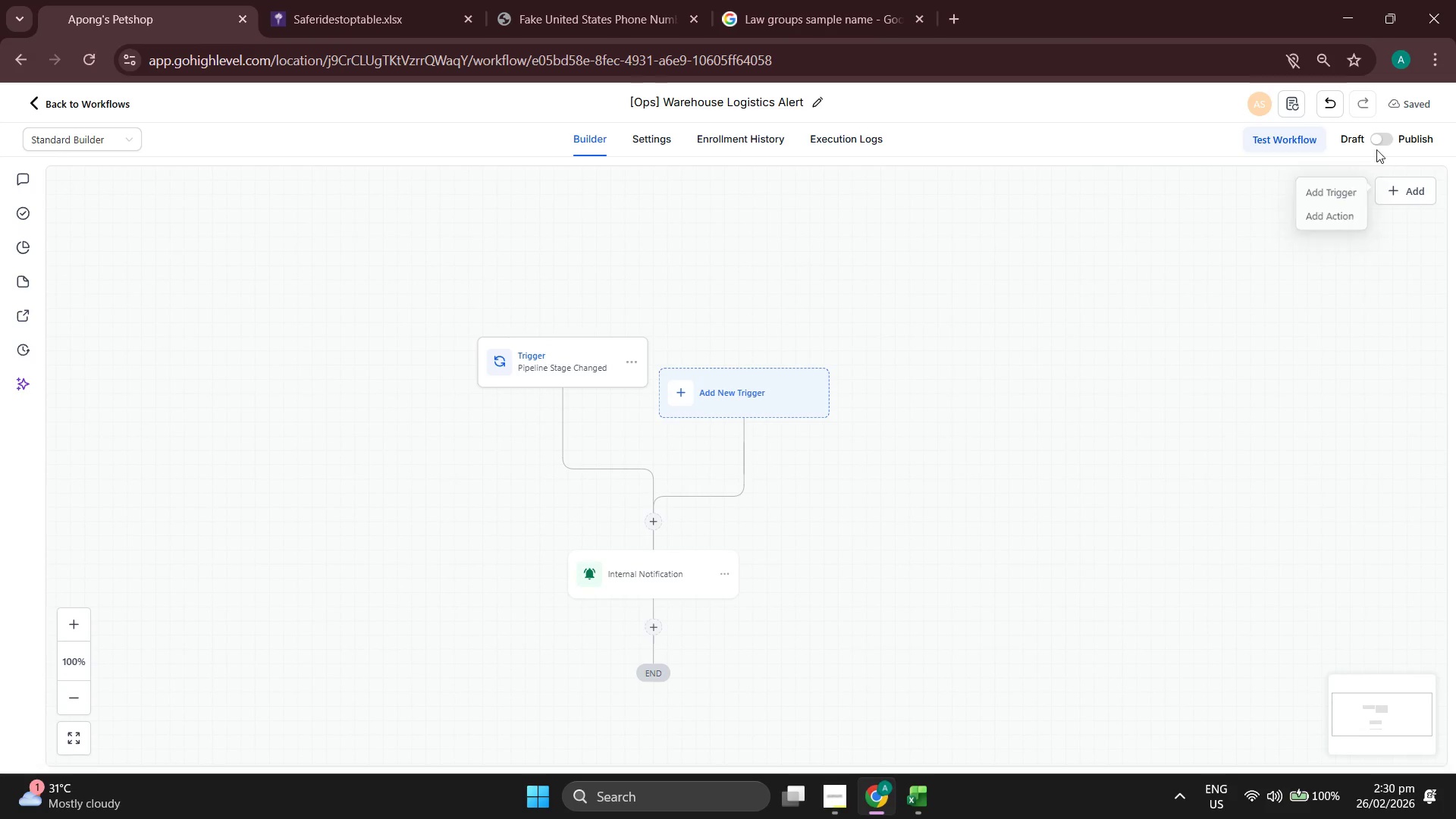 
left_click([1376, 143])
 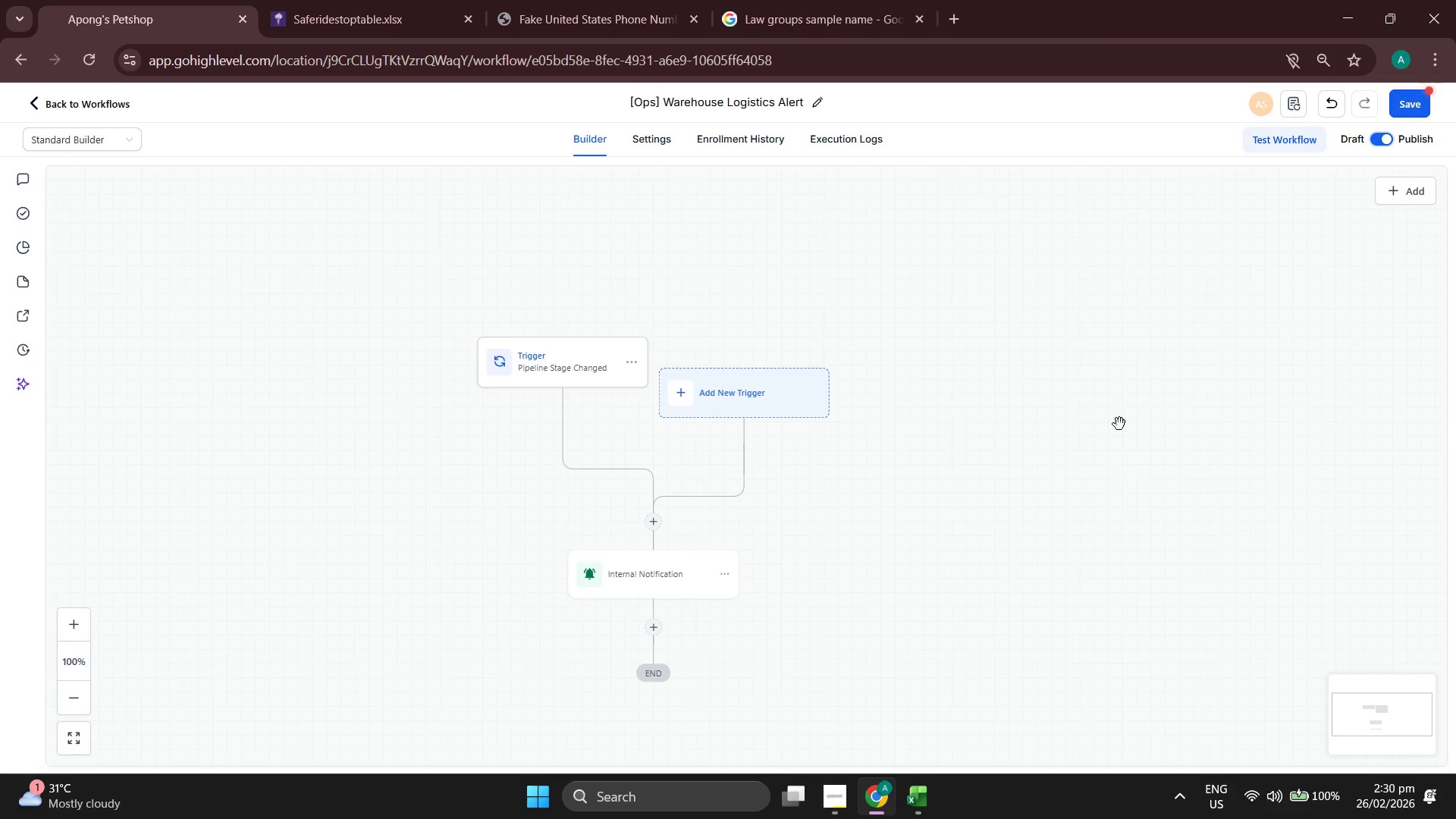 
left_click_drag(start_coordinate=[1090, 462], to_coordinate=[1090, 438])
 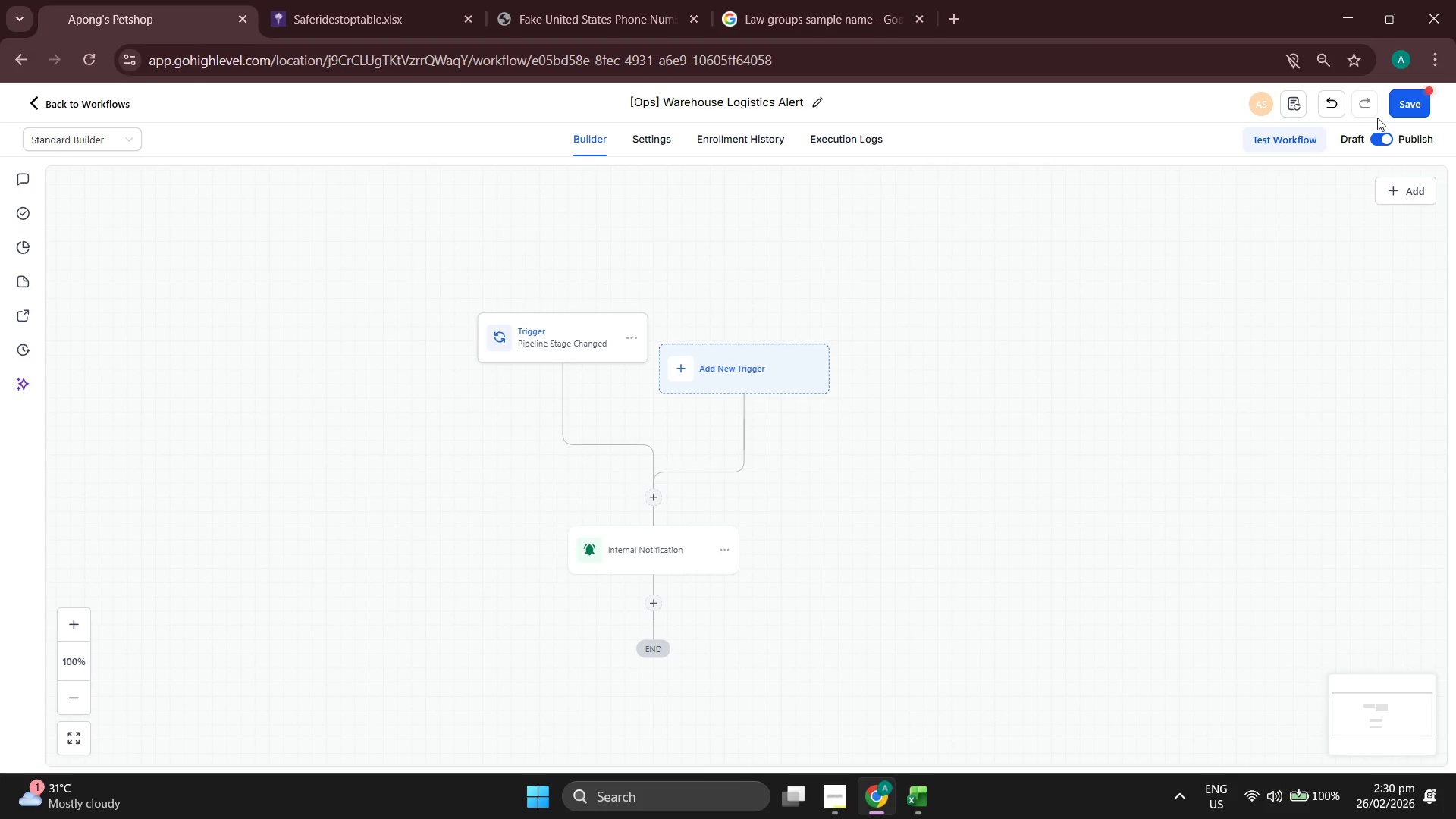 
left_click([1395, 109])
 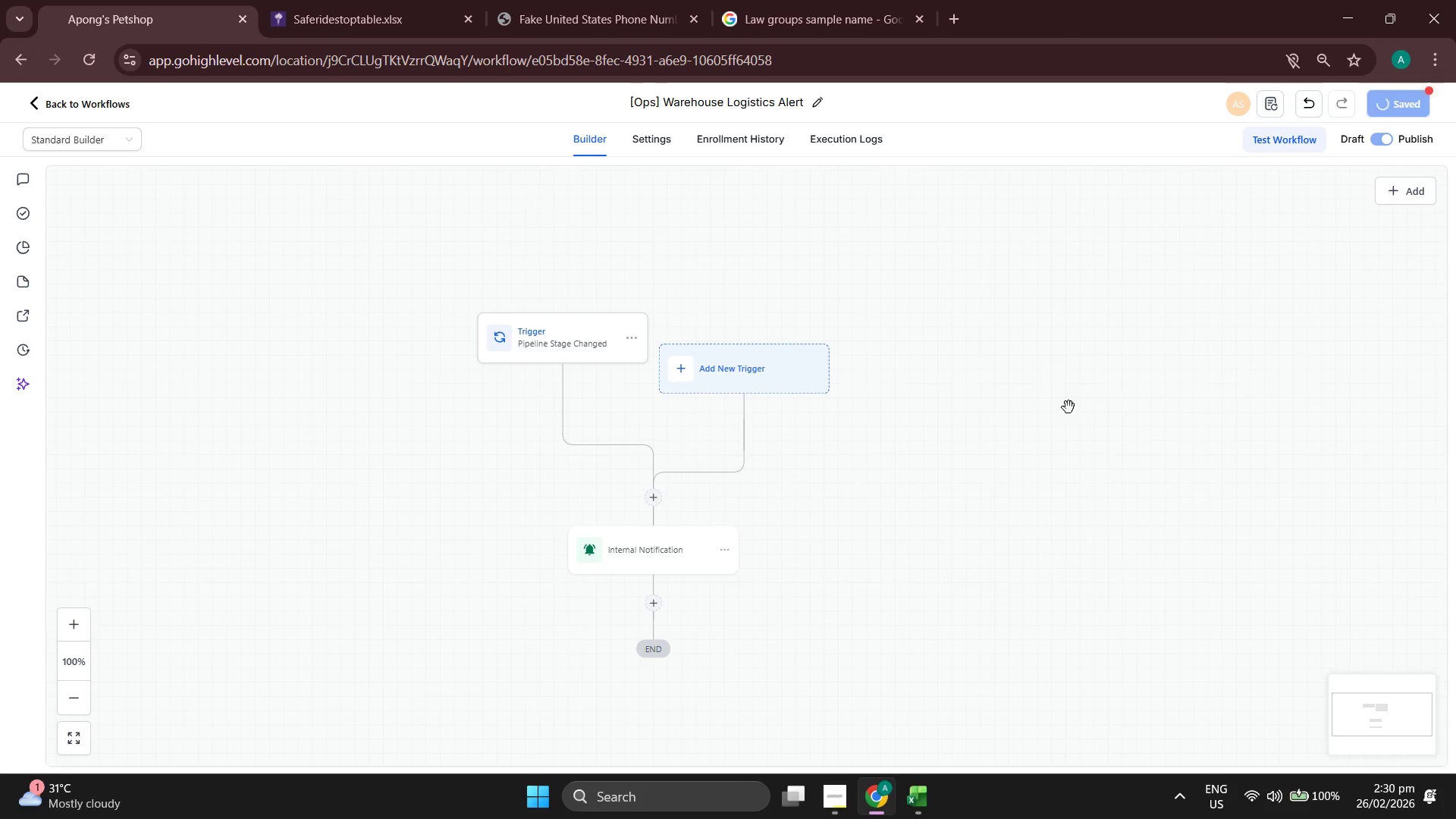 
left_click_drag(start_coordinate=[1061, 455], to_coordinate=[1061, 435])
 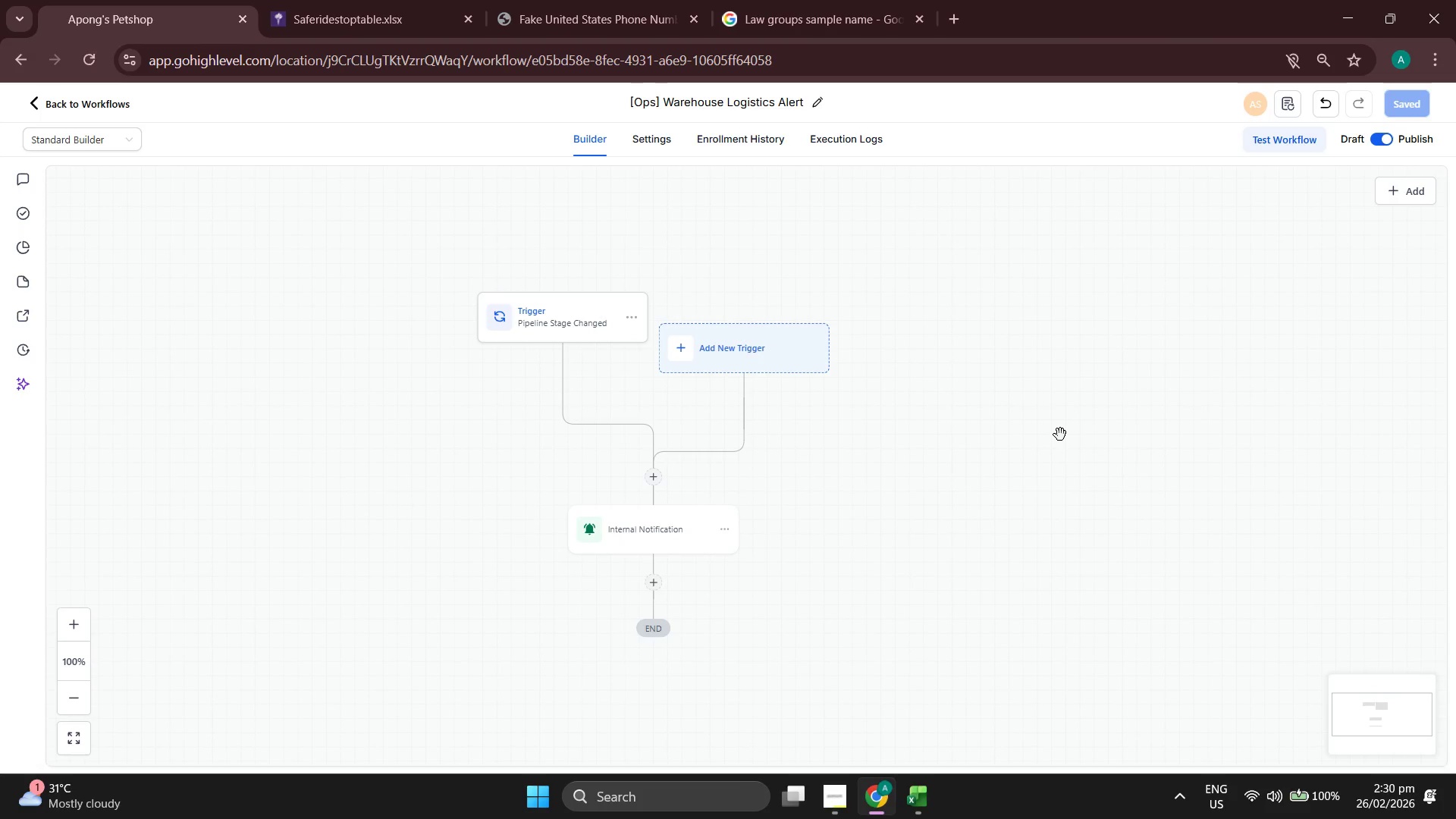 
wait(16.22)
 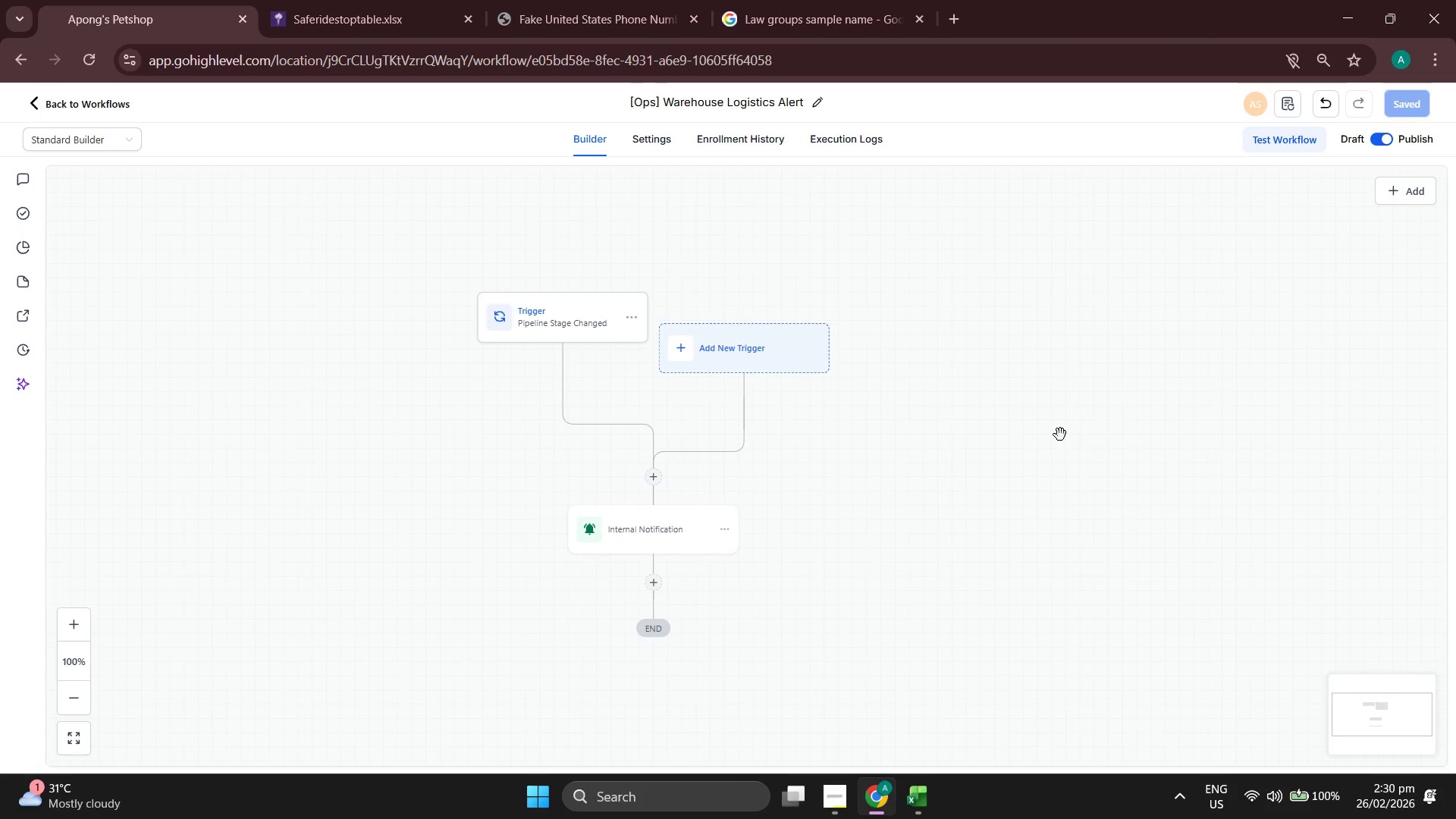 
left_click([742, 146])
 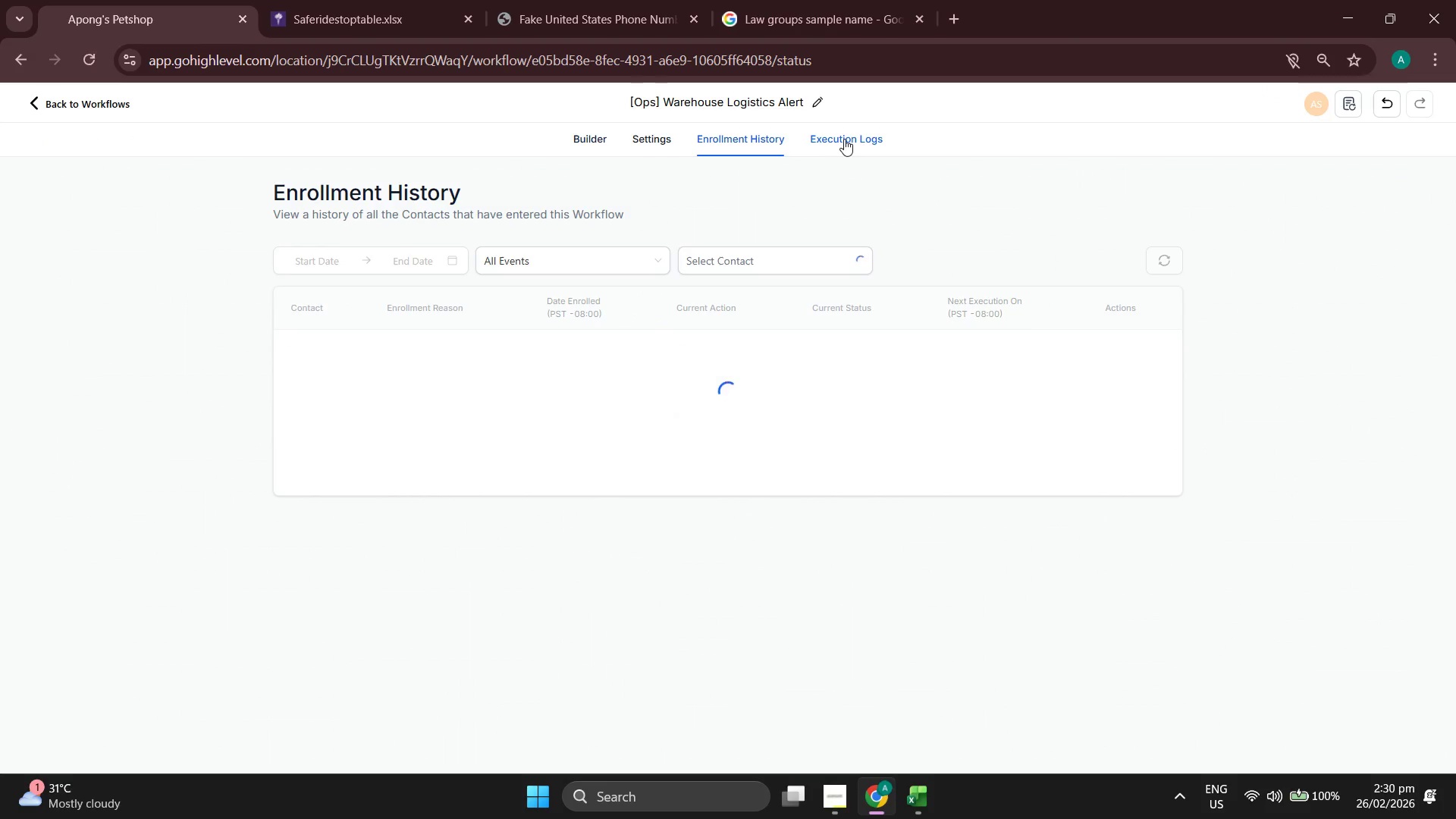 
left_click([844, 138])
 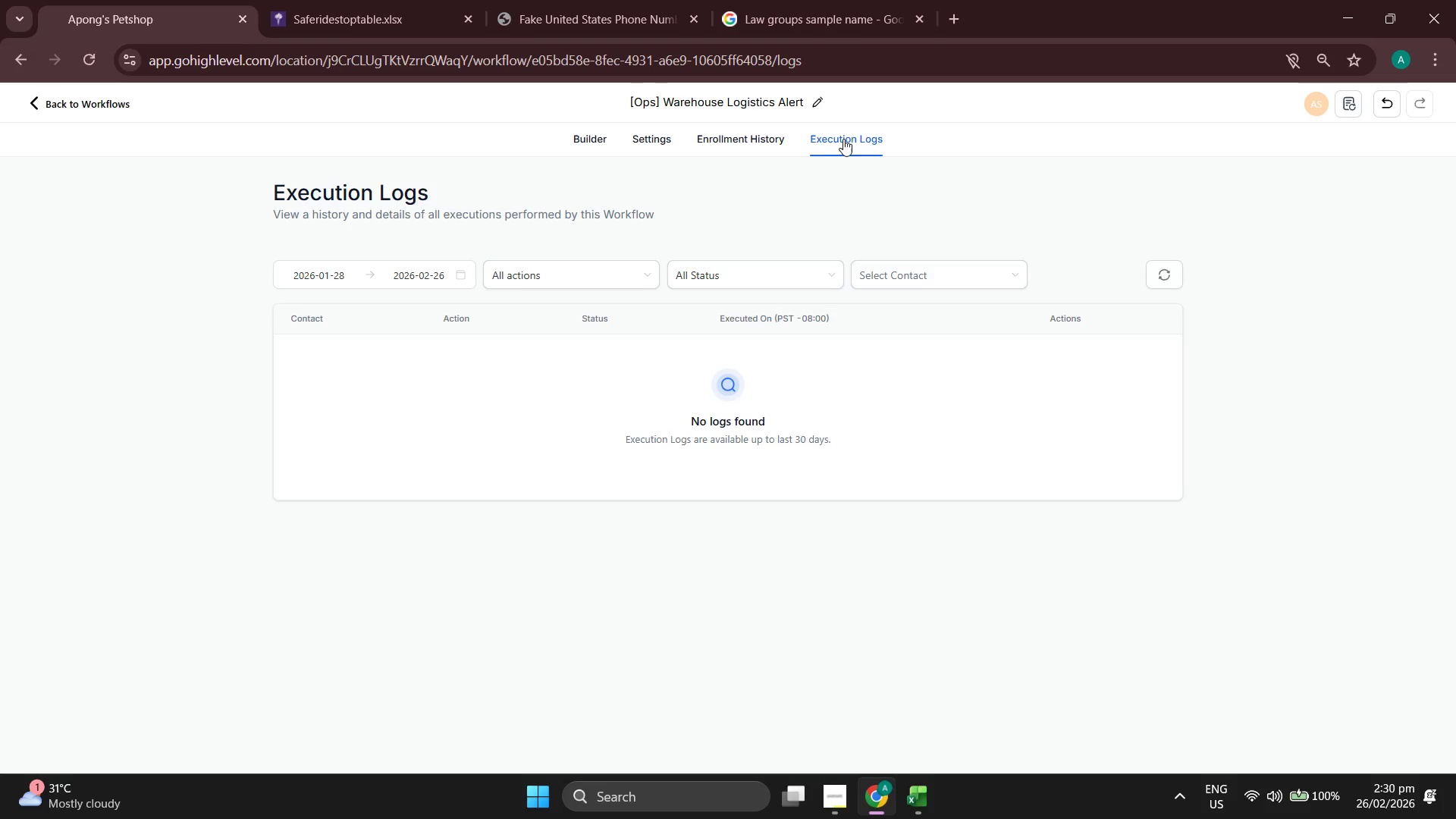 
left_click([651, 148])
 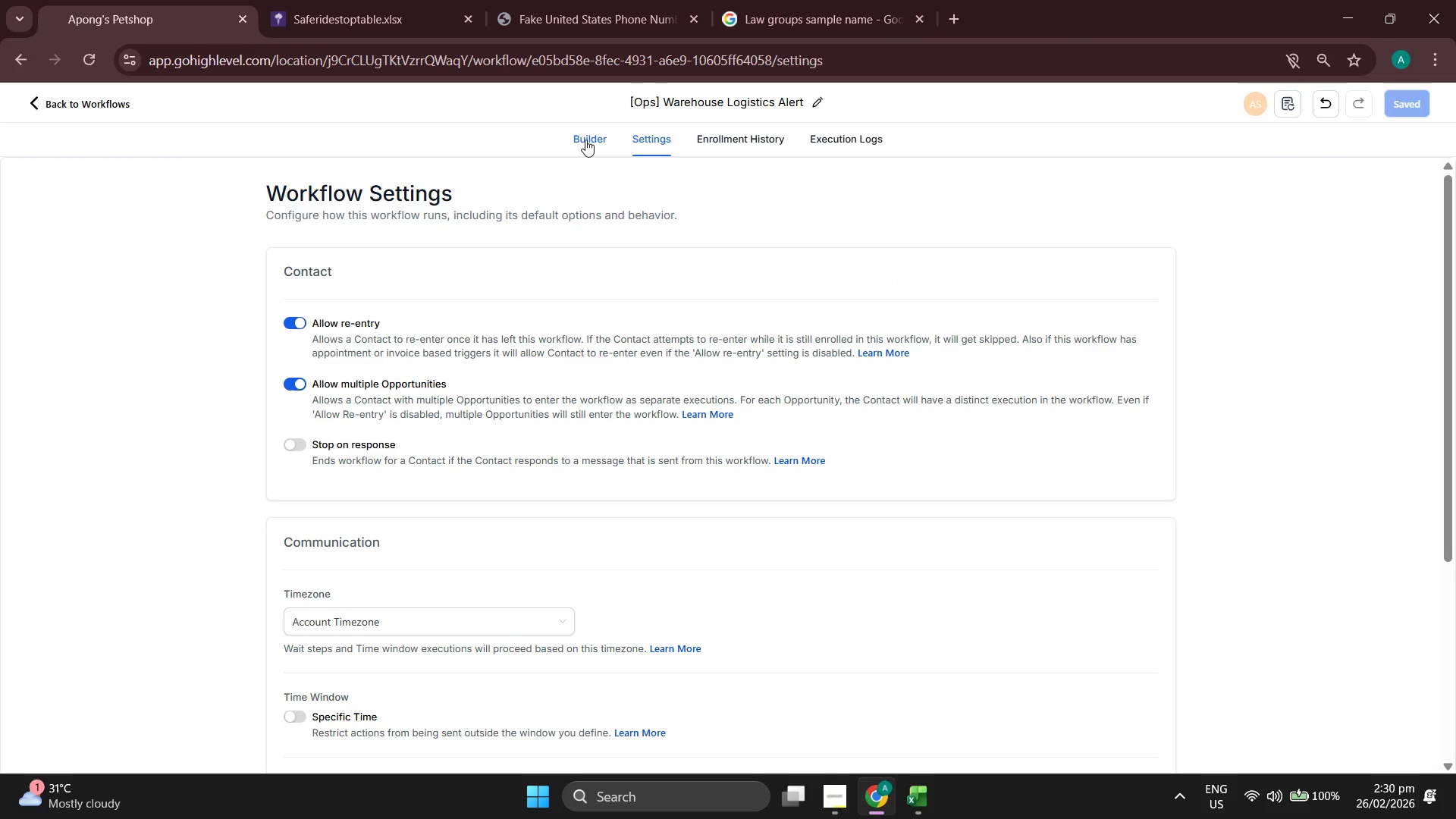 
left_click([585, 139])
 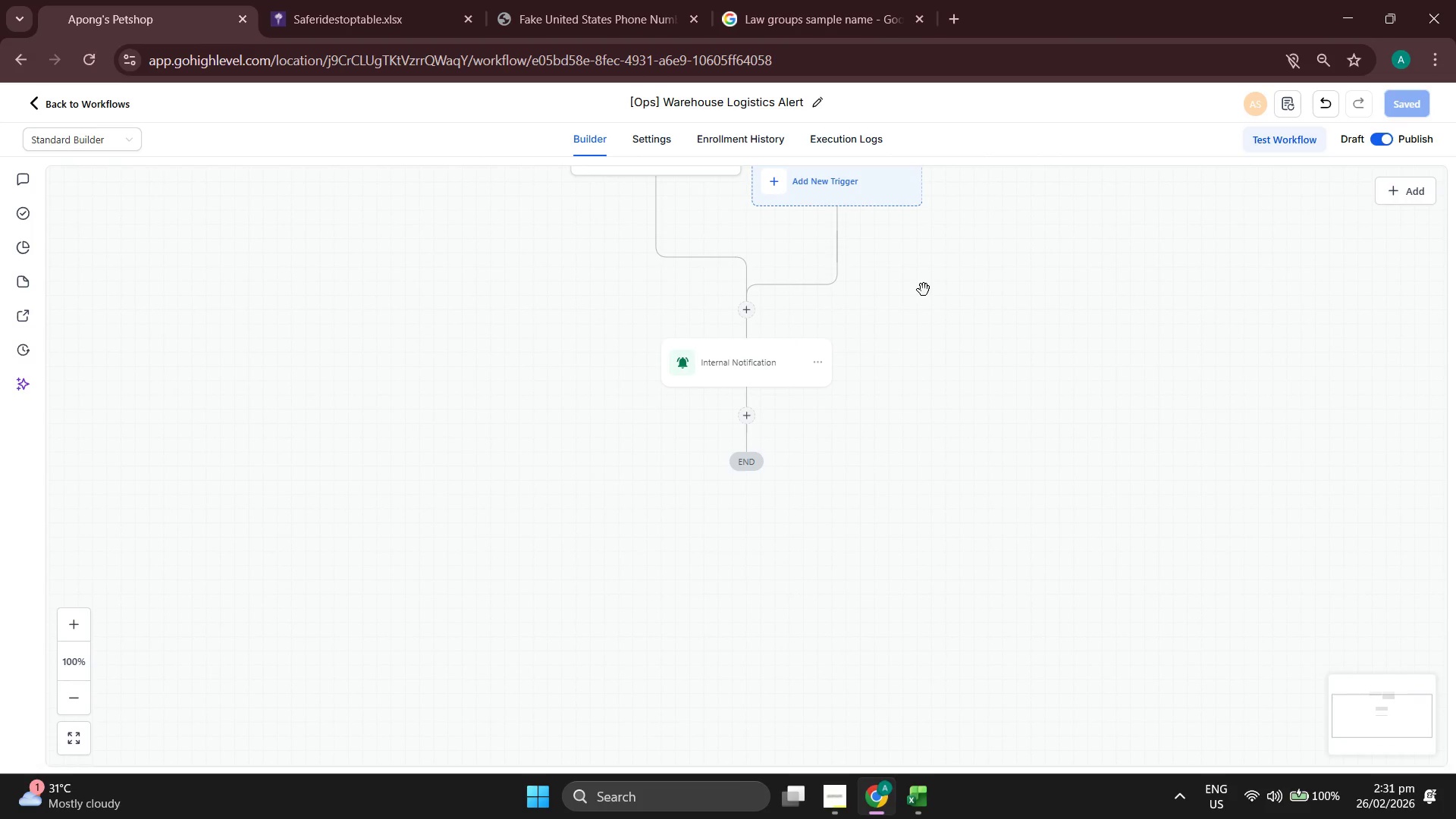 
wait(9.98)
 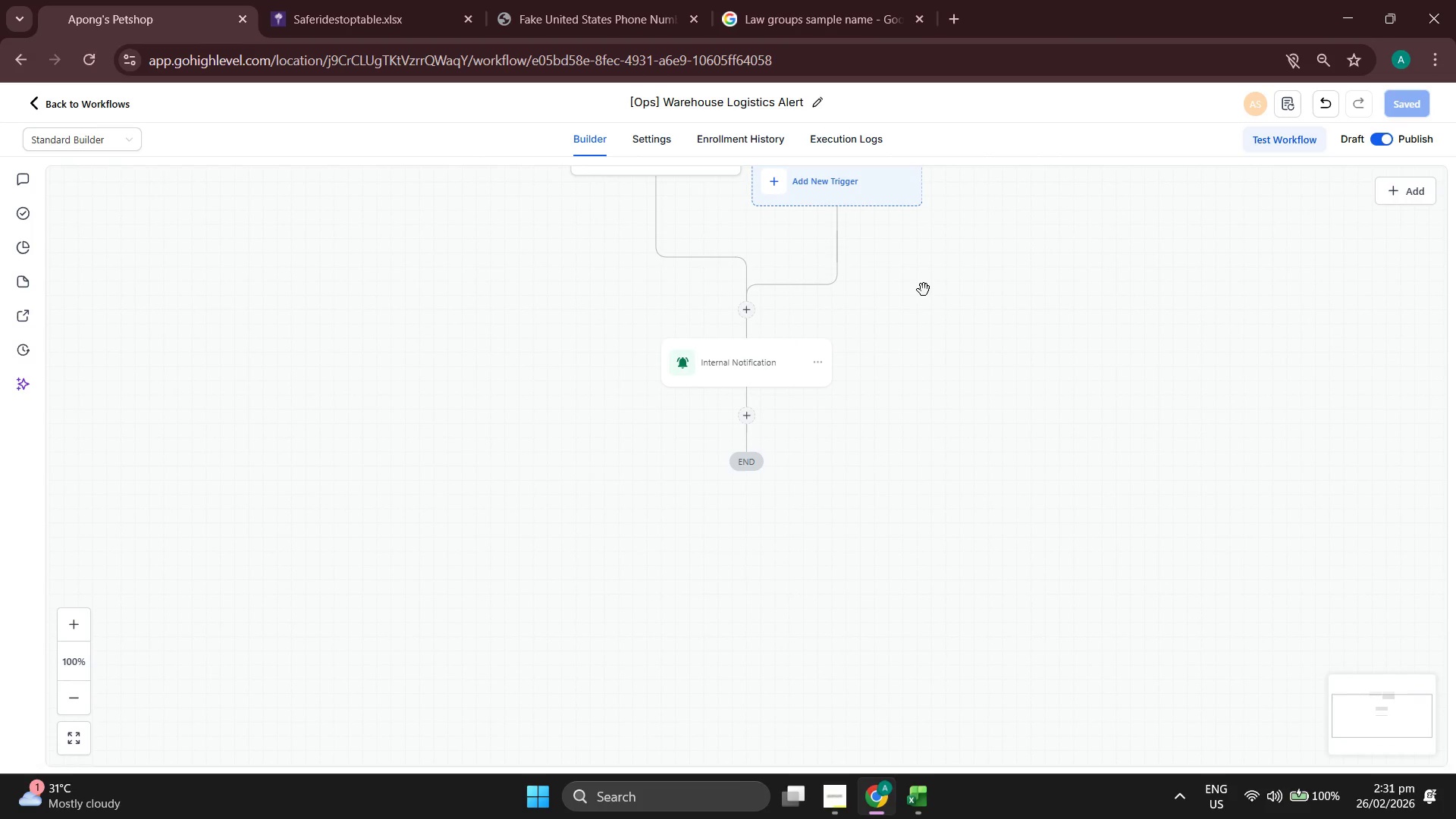 
left_click_drag(start_coordinate=[982, 450], to_coordinate=[968, 391])
 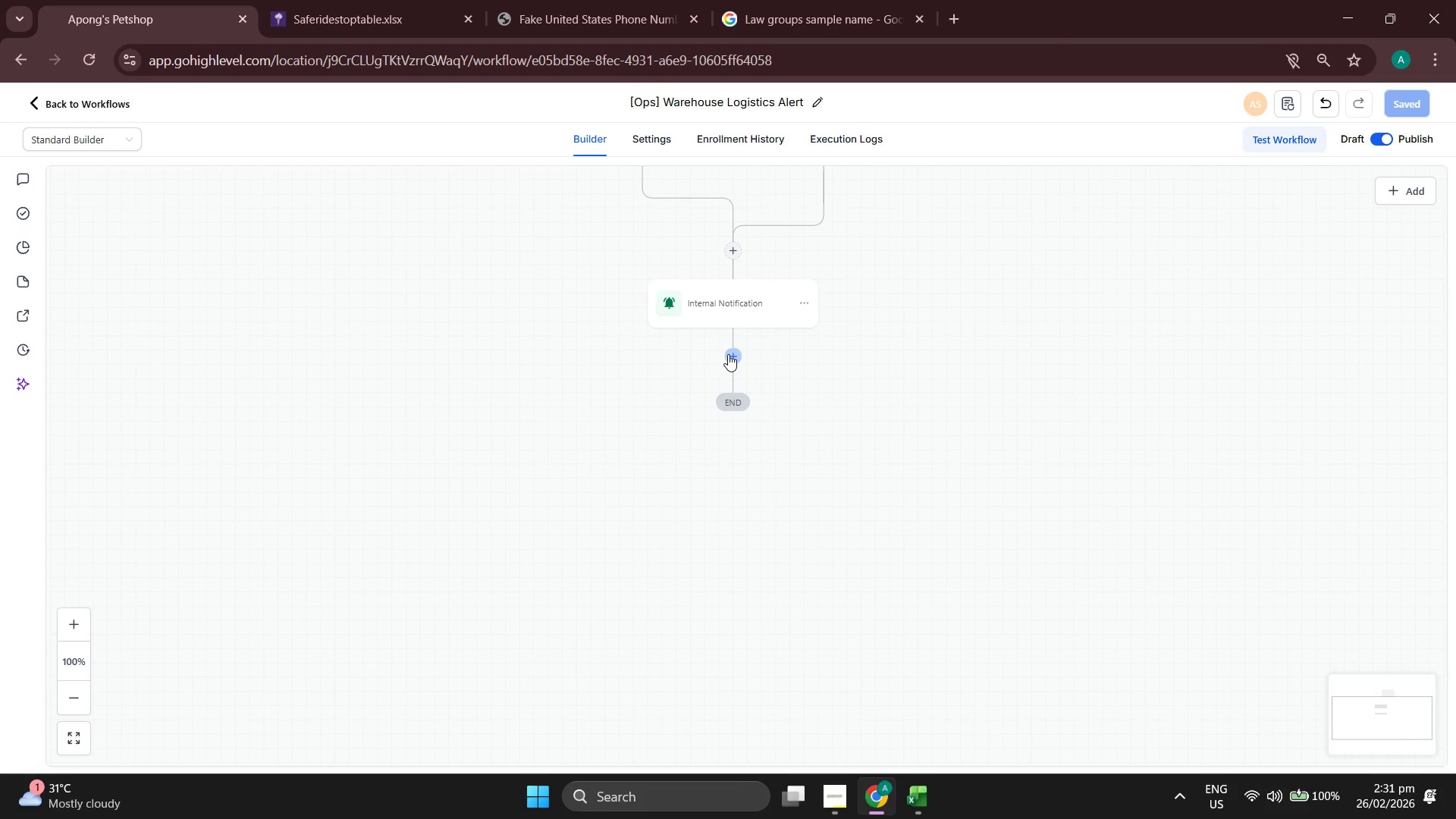 
left_click([728, 354])
 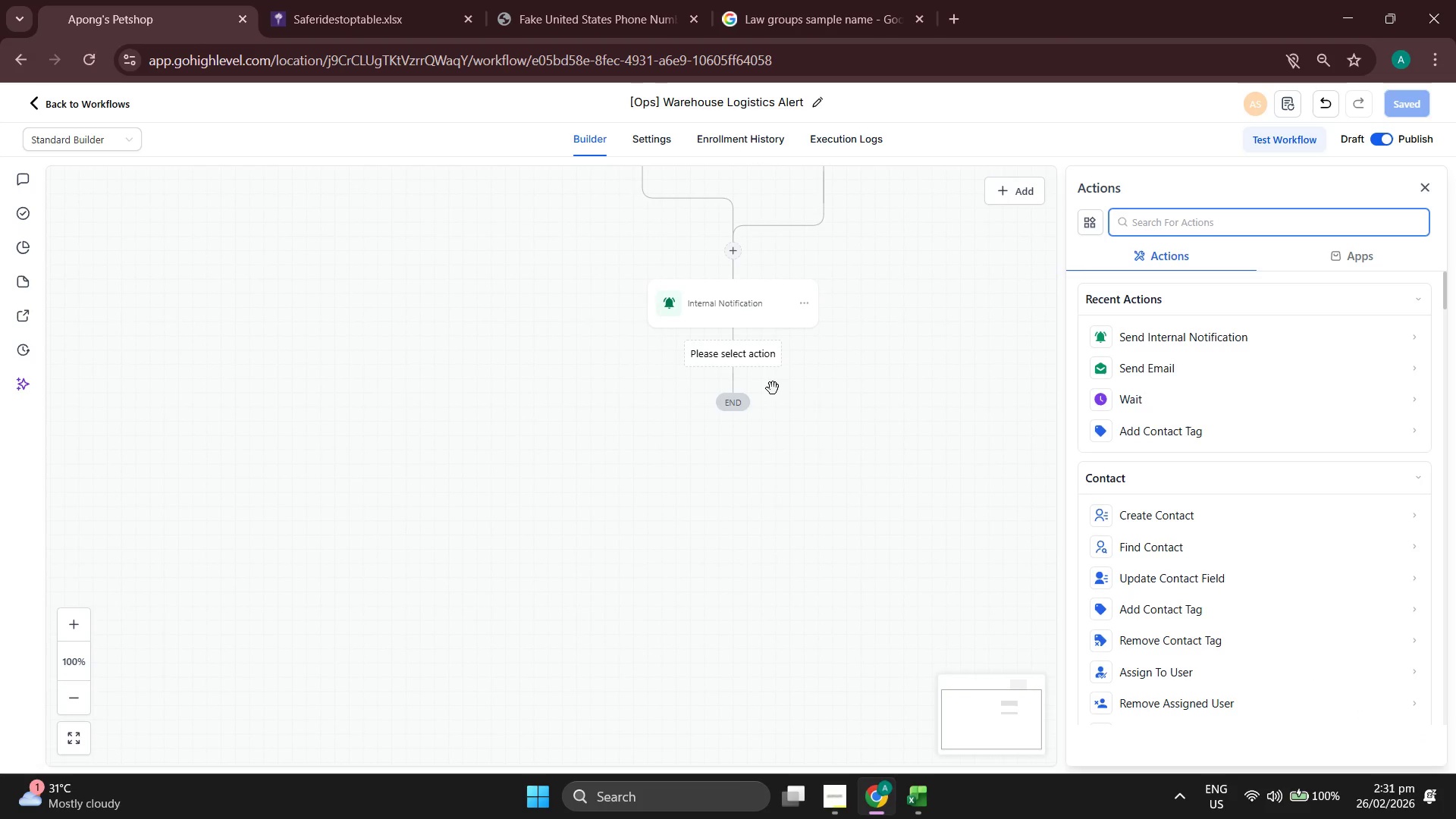 
left_click_drag(start_coordinate=[858, 510], to_coordinate=[854, 500])
 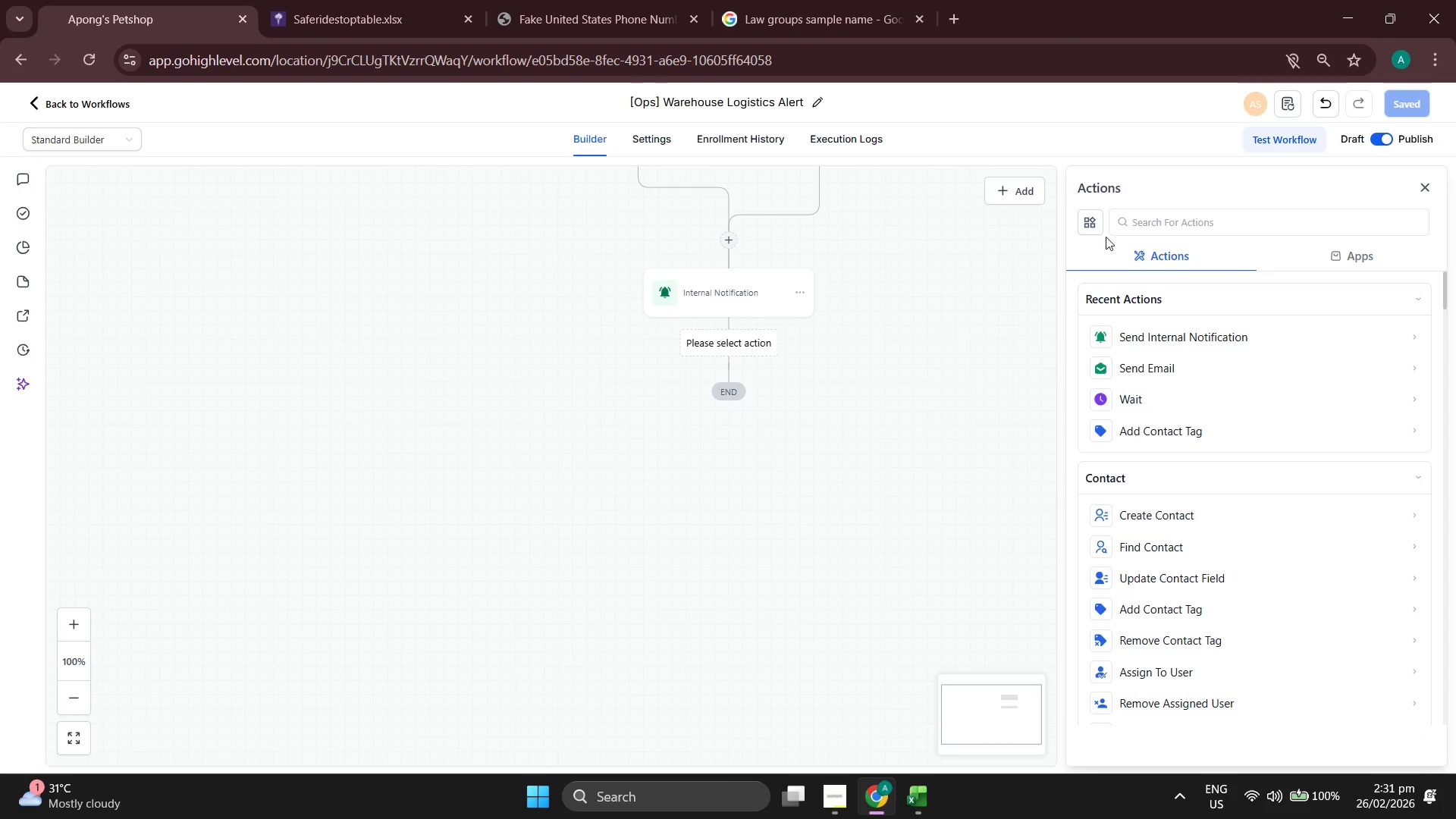 
left_click([1196, 228])
 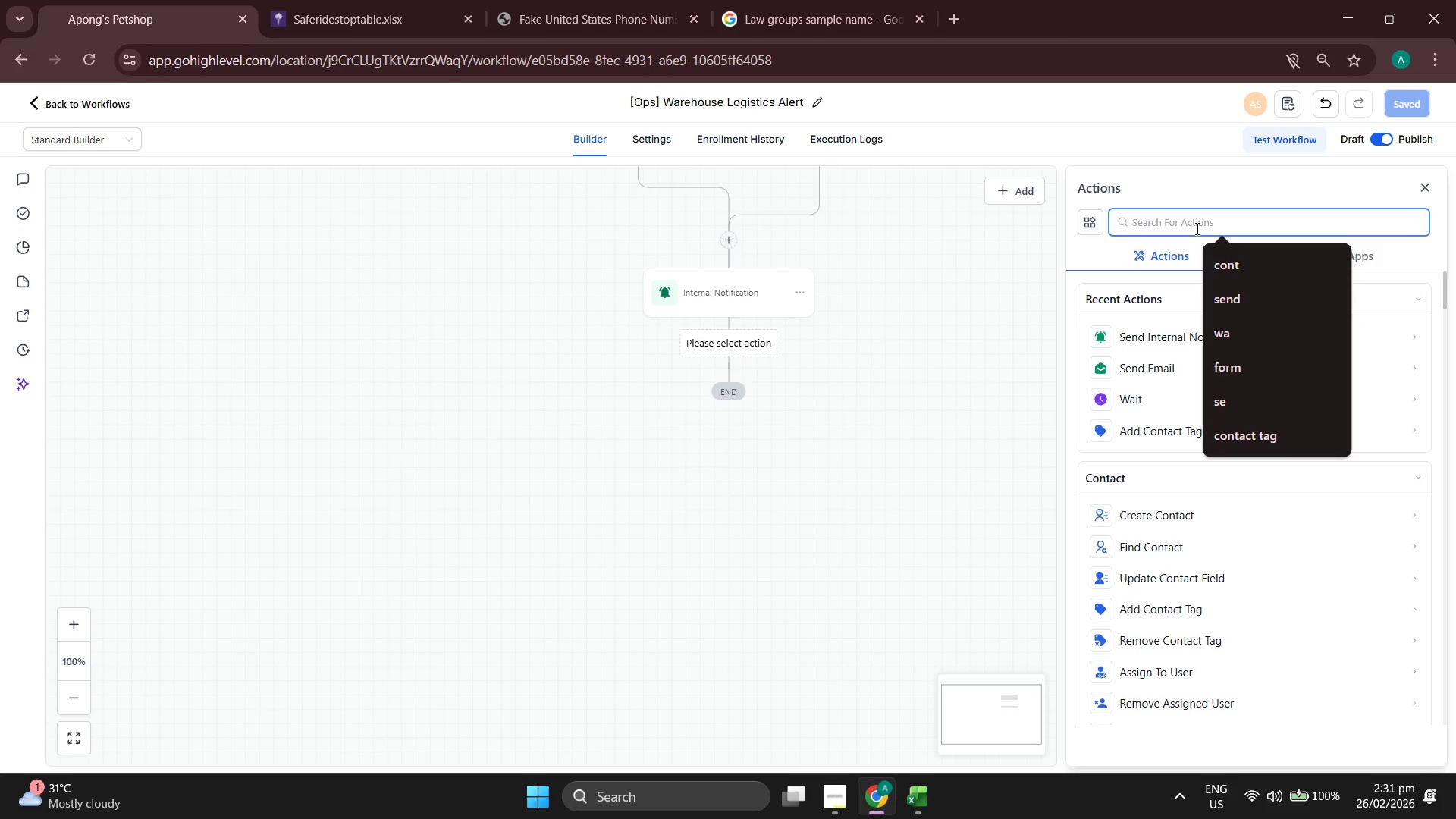 
type(ad)
 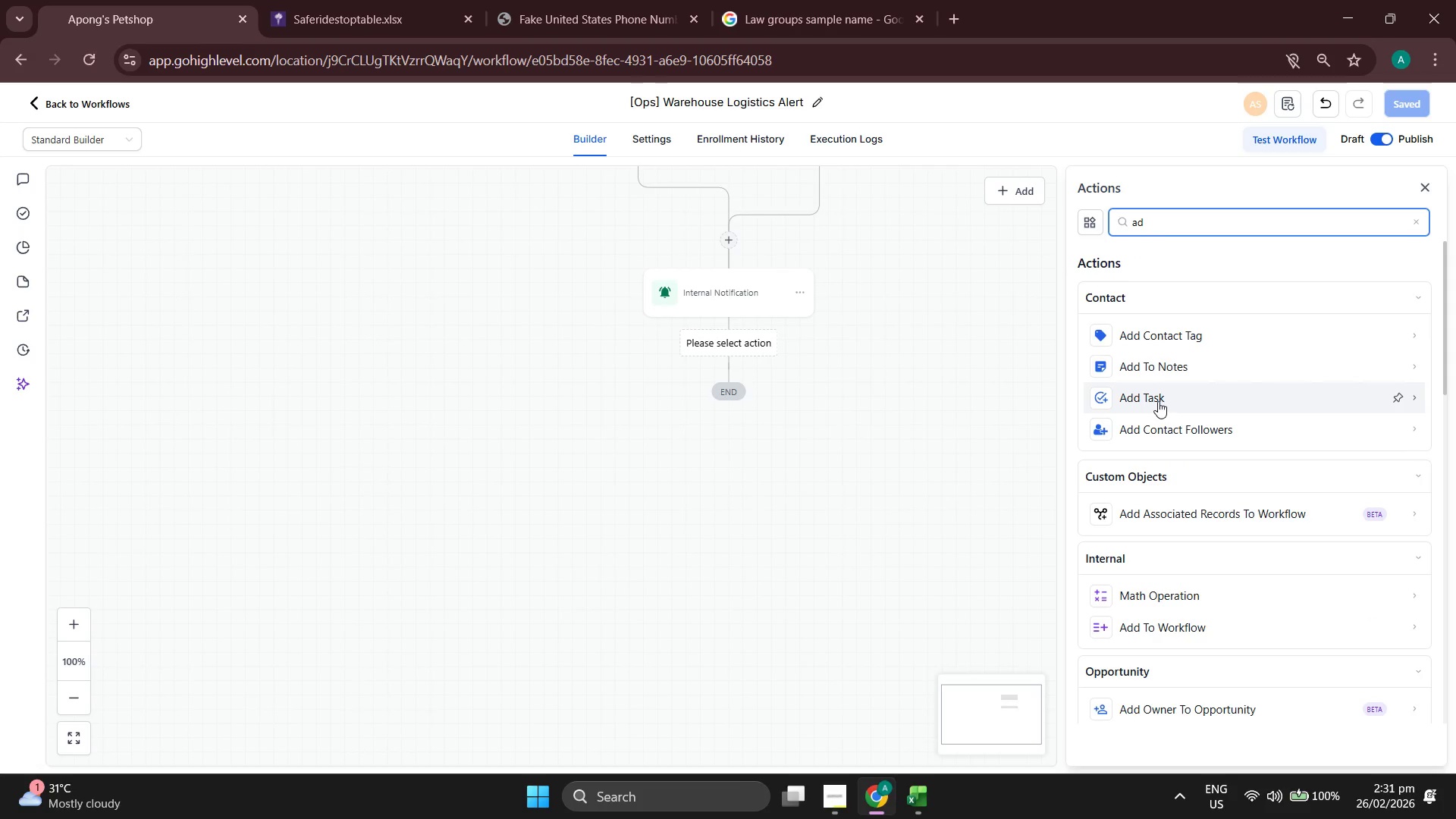 
left_click([1158, 400])
 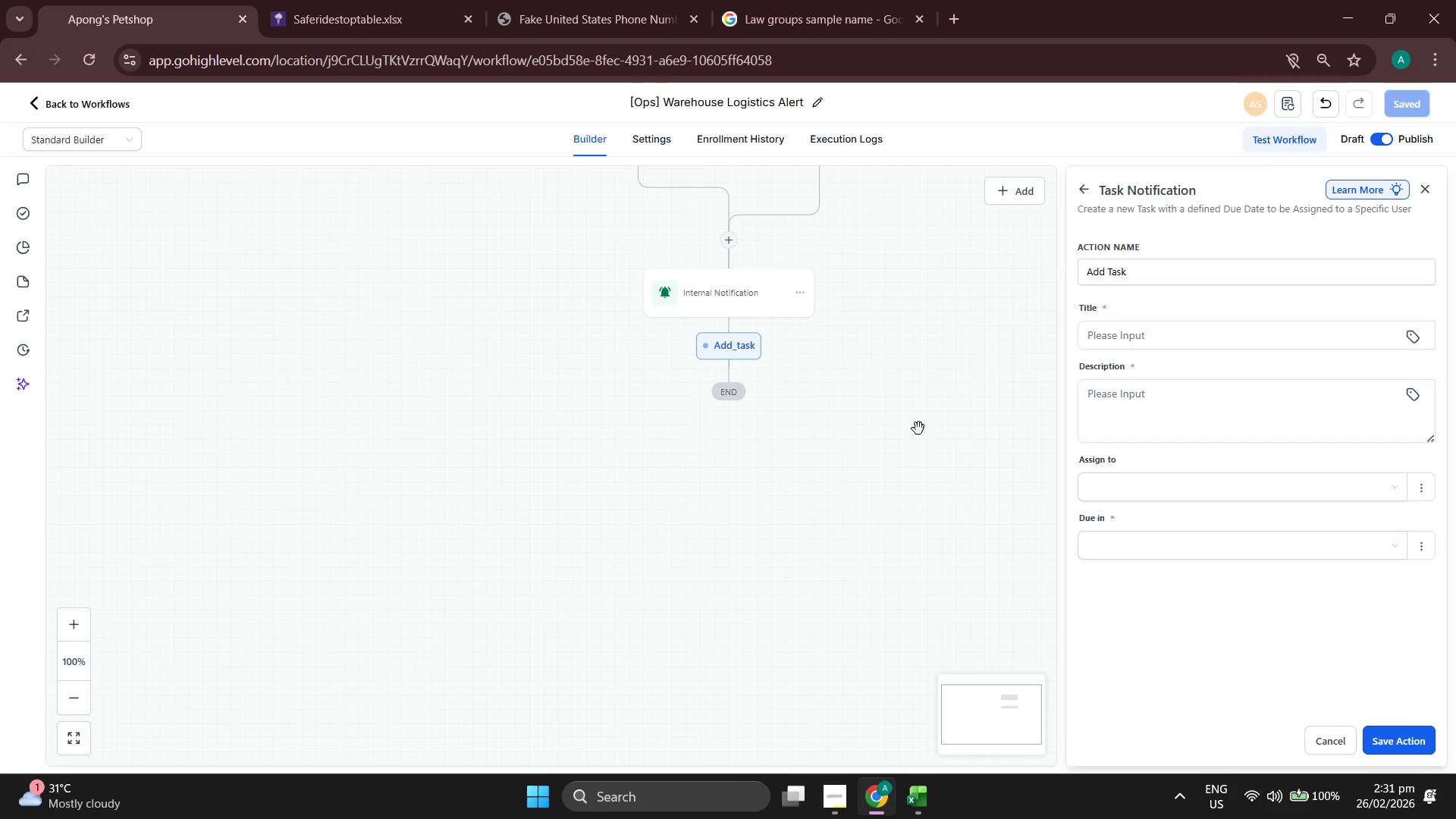 
left_click_drag(start_coordinate=[906, 425], to_coordinate=[851, 401])
 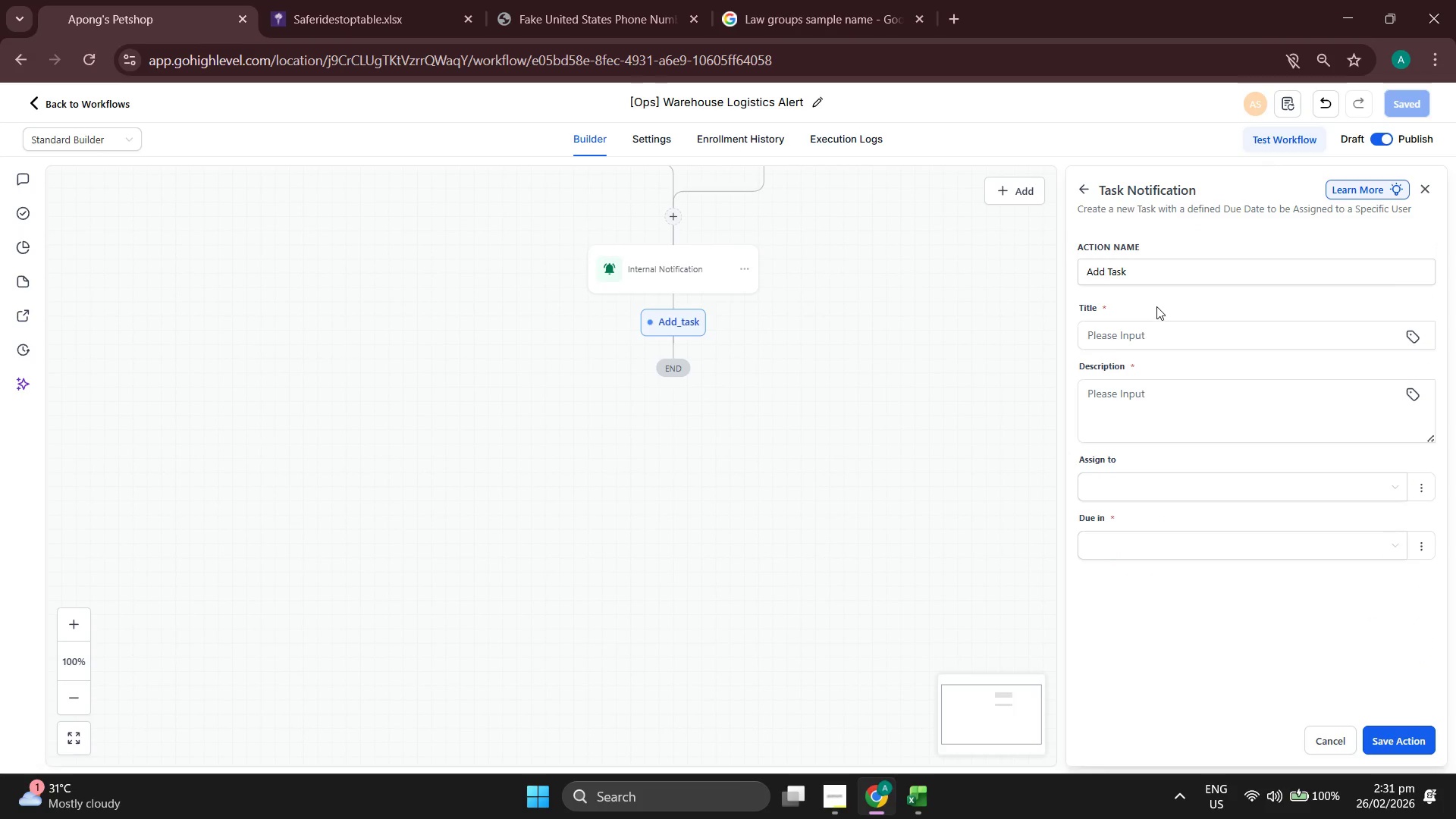 
left_click([1156, 330])